 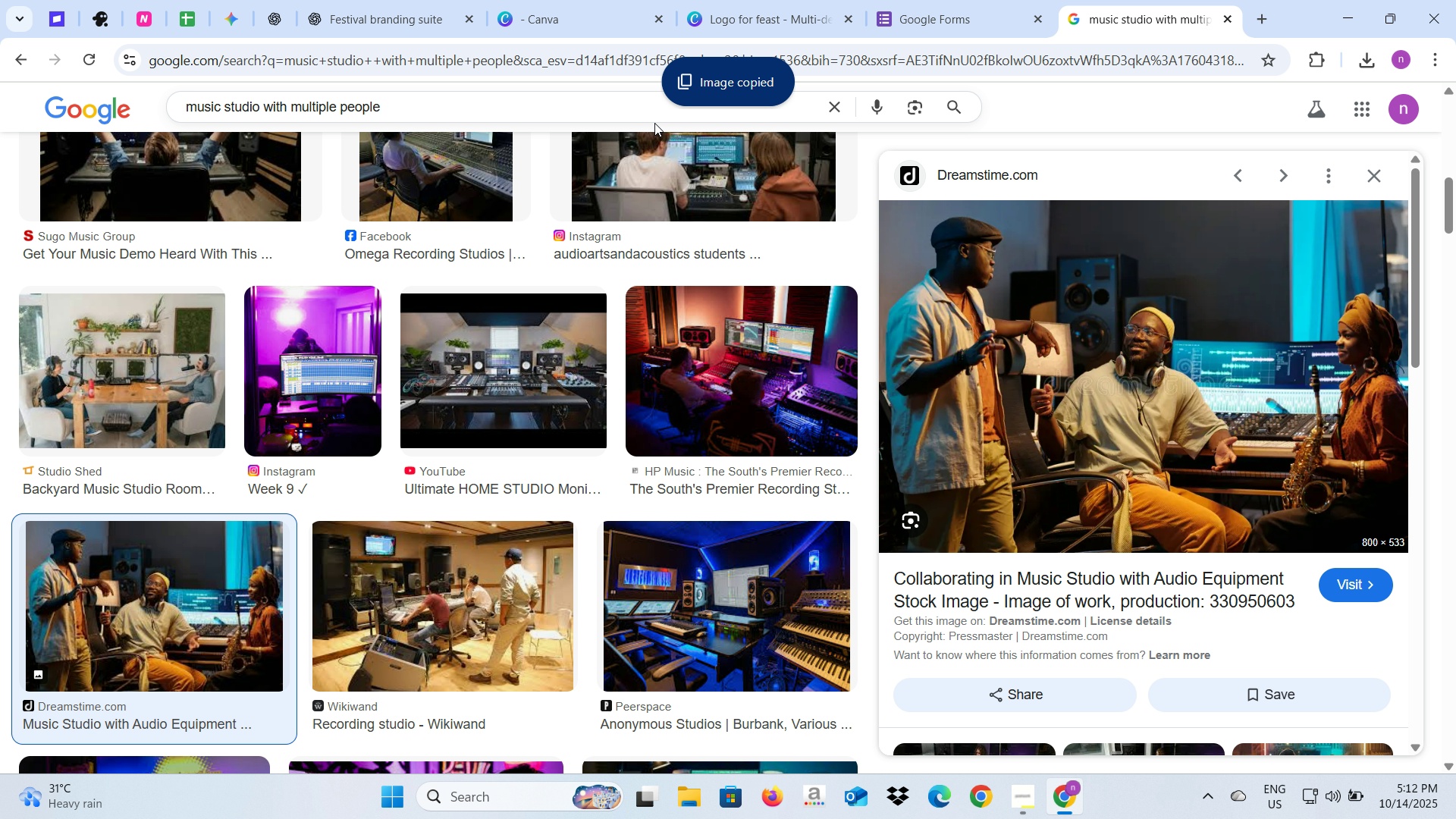 
left_click([739, 0])
 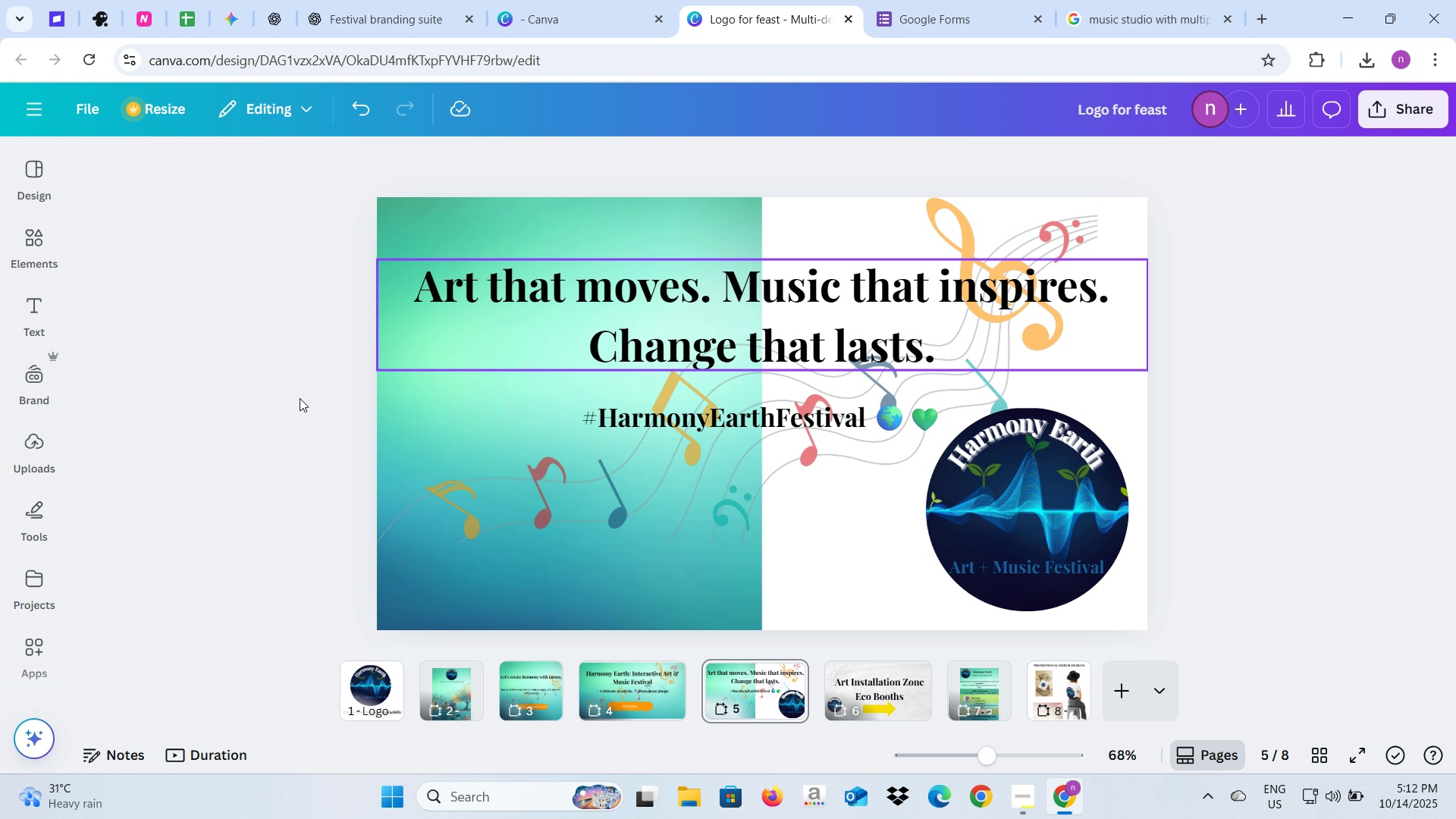 
left_click([297, 398])
 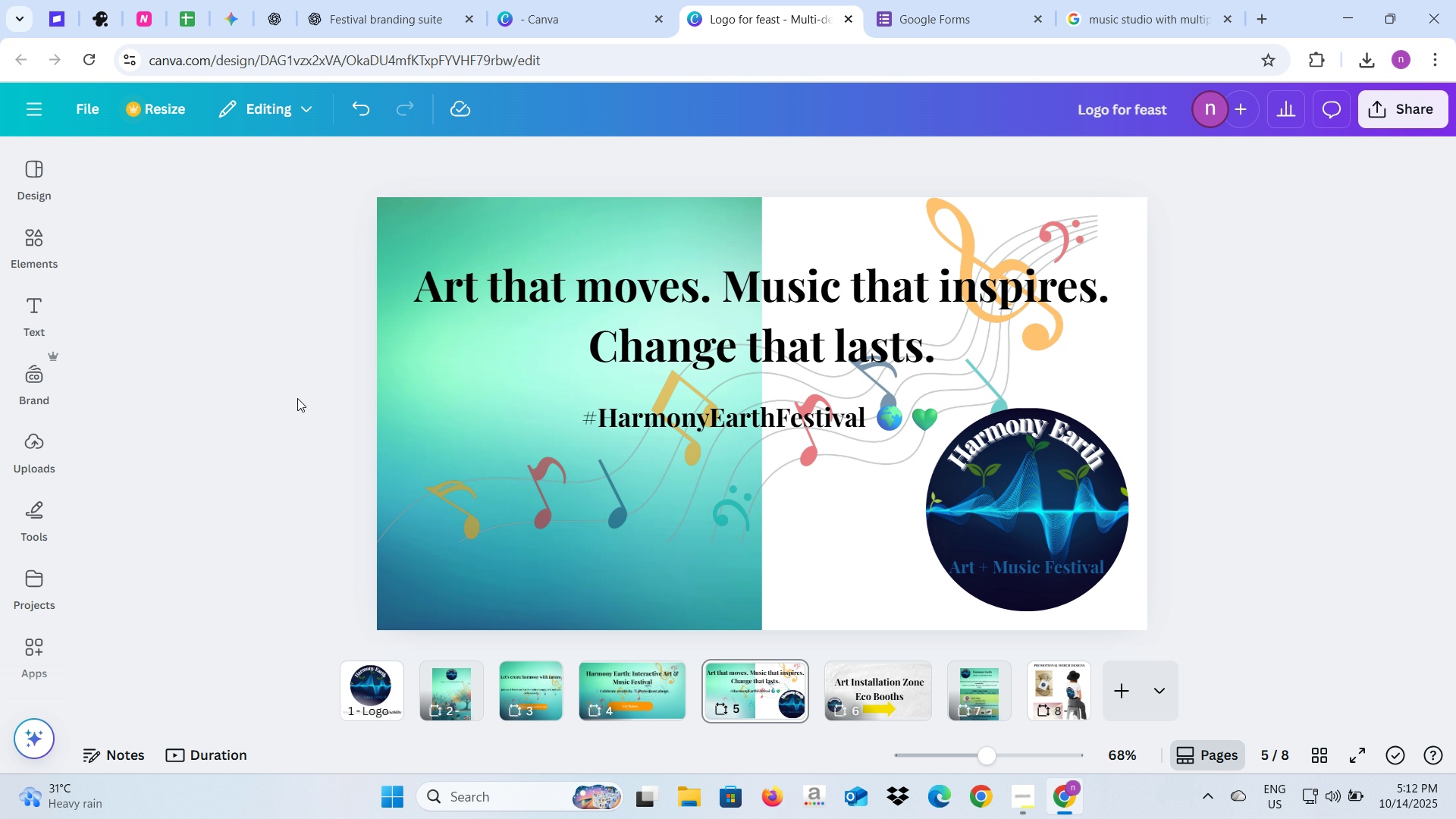 
key(Control+V)
 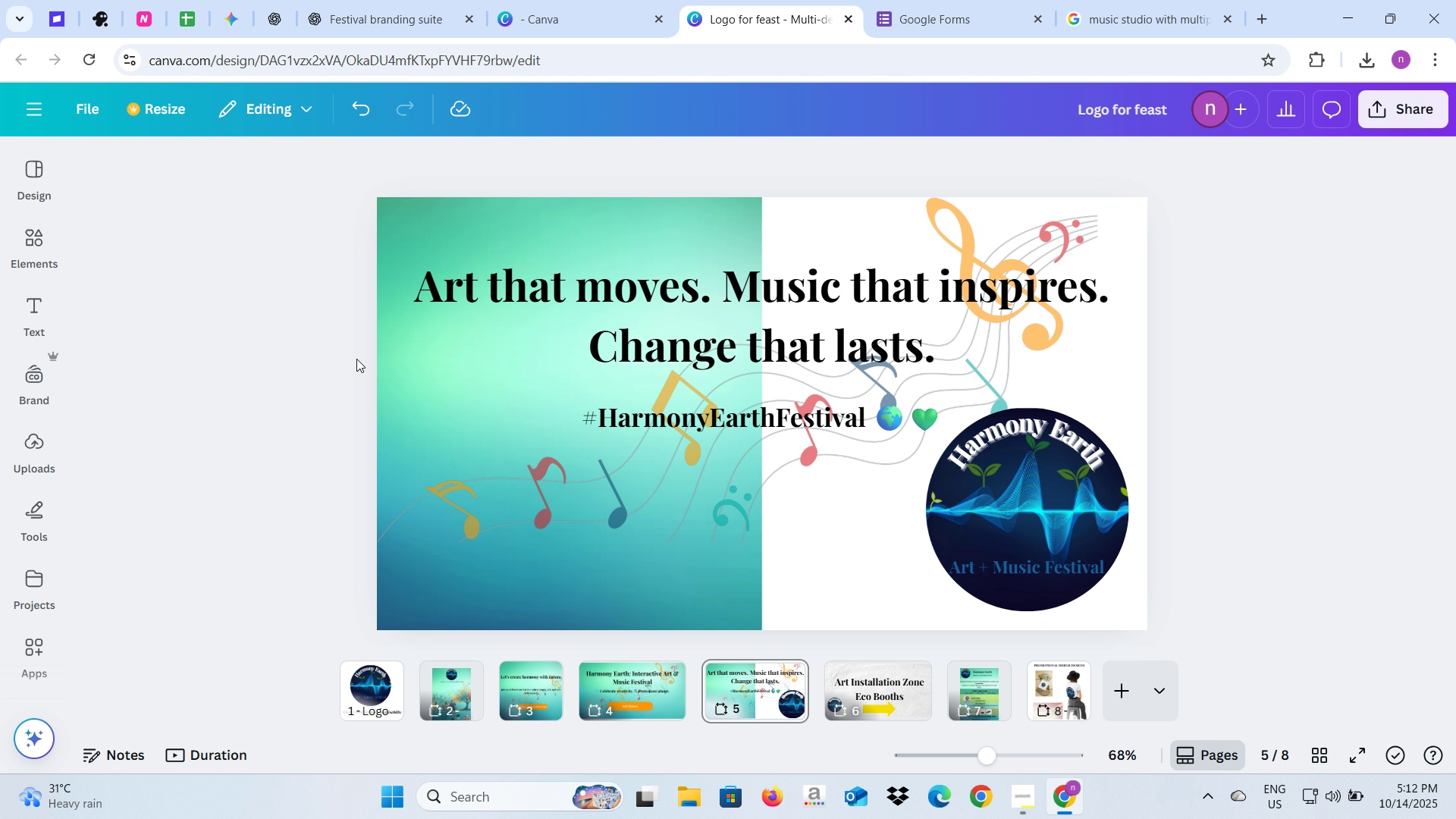 
key(Alt+AltLeft)
 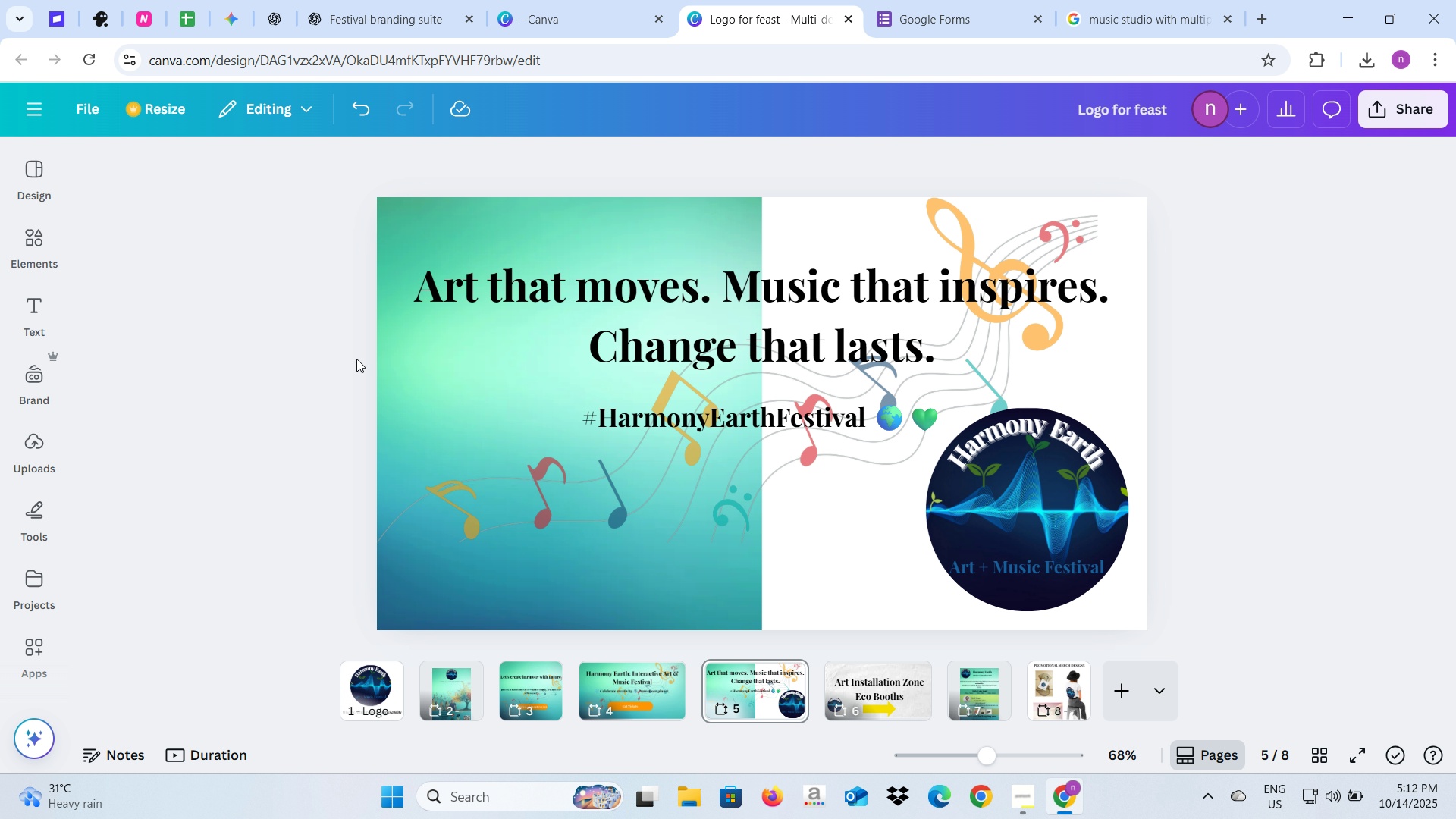 
key(Alt+Tab)